 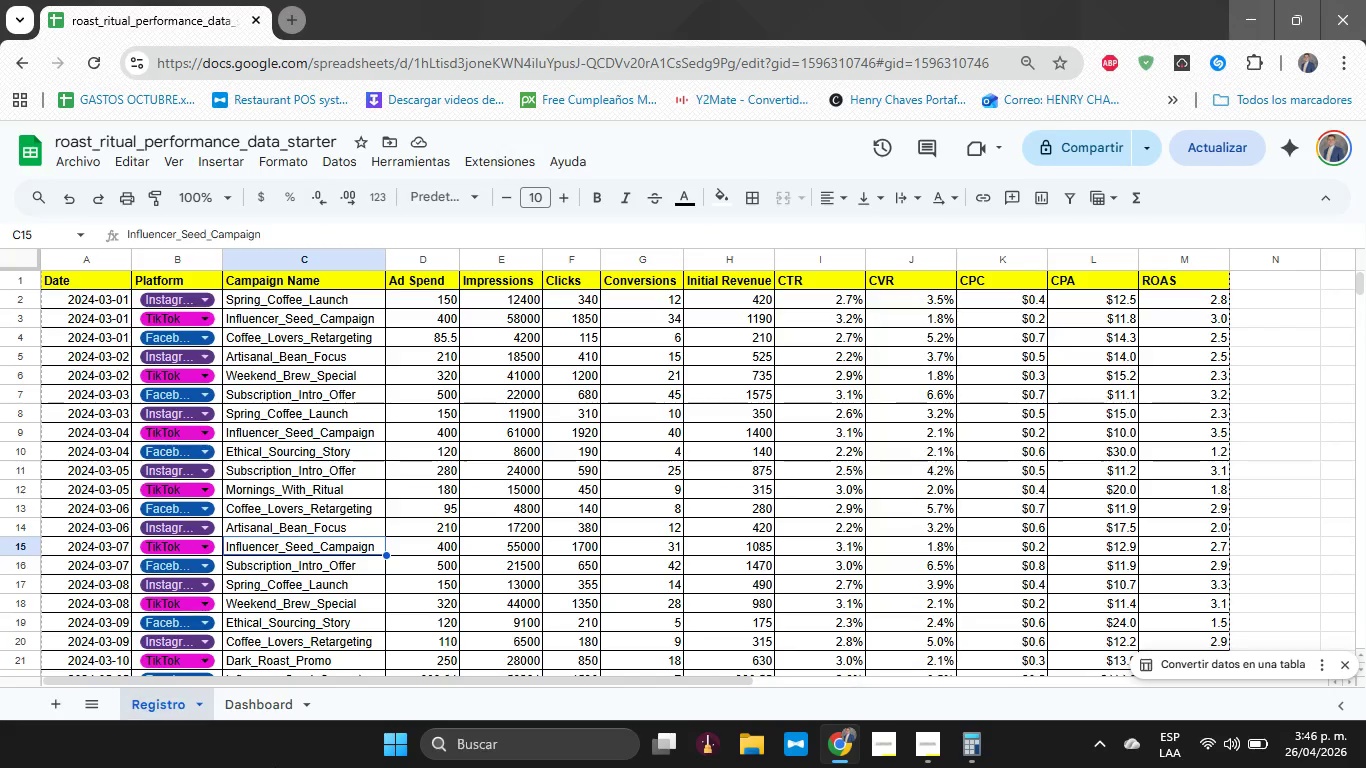 
scroll: coordinate [483, 535], scroll_direction: up, amount: 4.0
 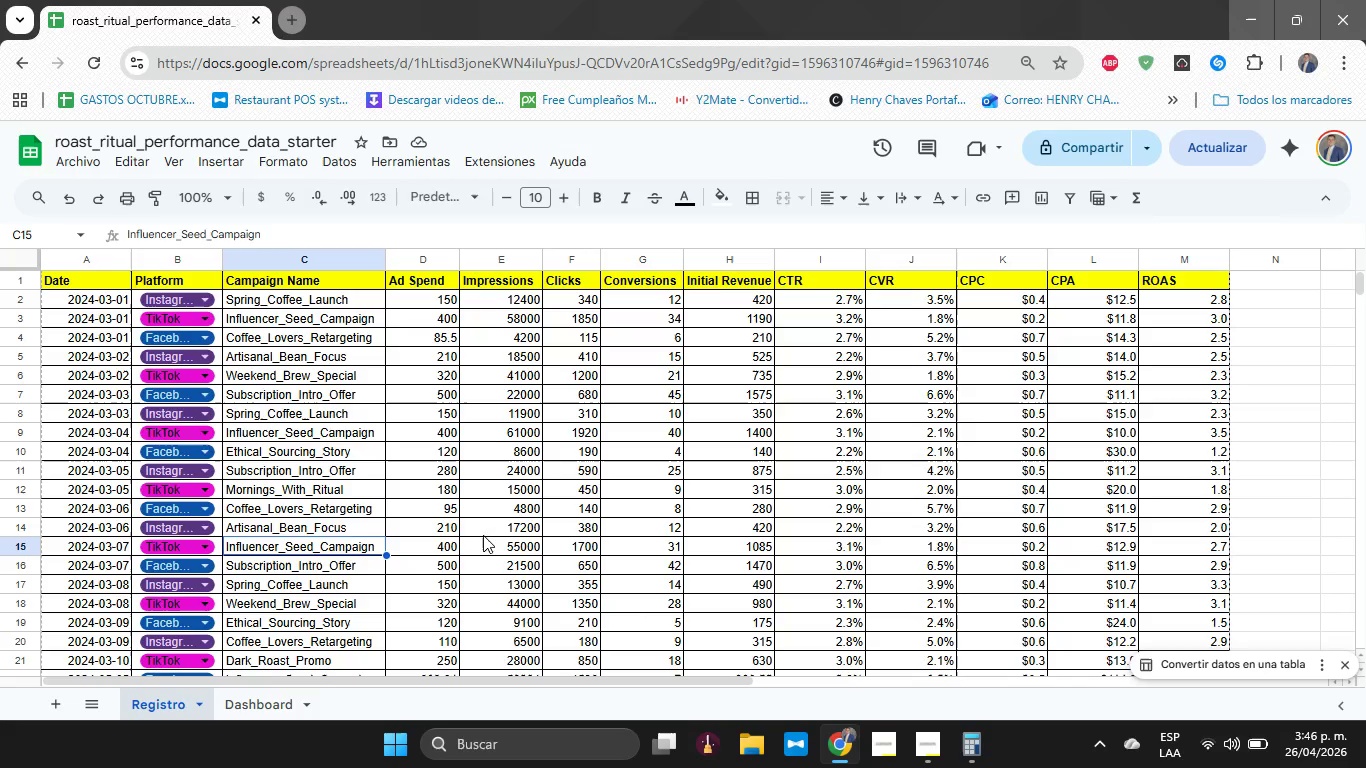 
scroll: coordinate [528, 420], scroll_direction: down, amount: 5.0
 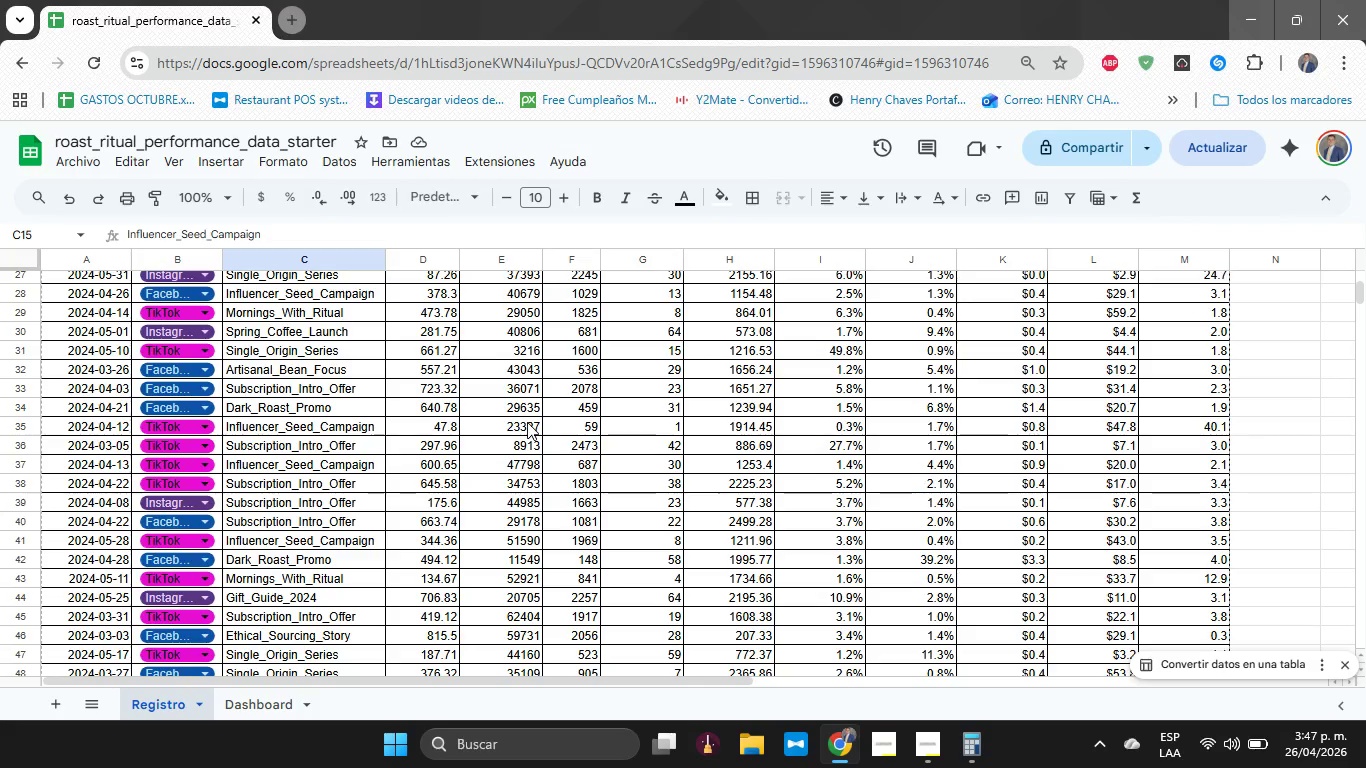 
scroll: coordinate [527, 422], scroll_direction: down, amount: 10.0
 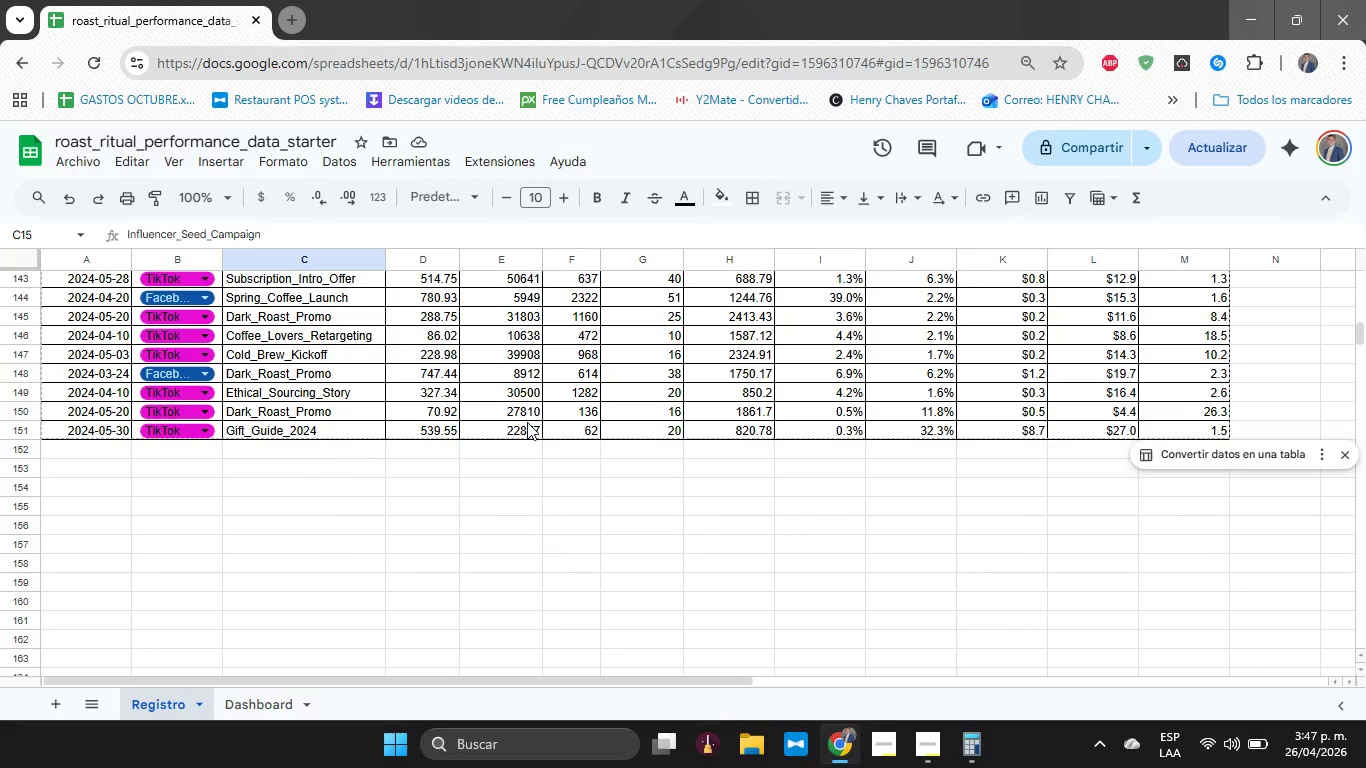 
scroll: coordinate [527, 422], scroll_direction: up, amount: 11.0
 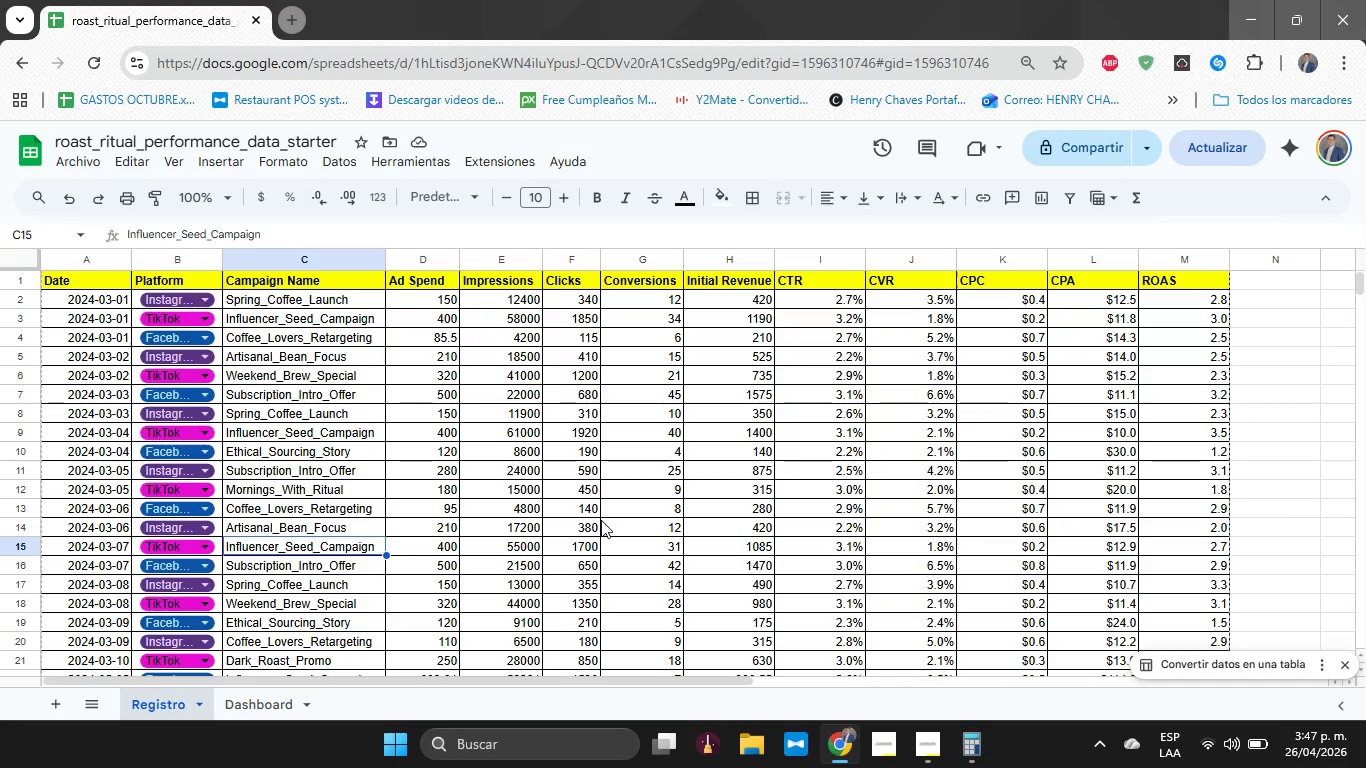 
left_click([250, 713])
 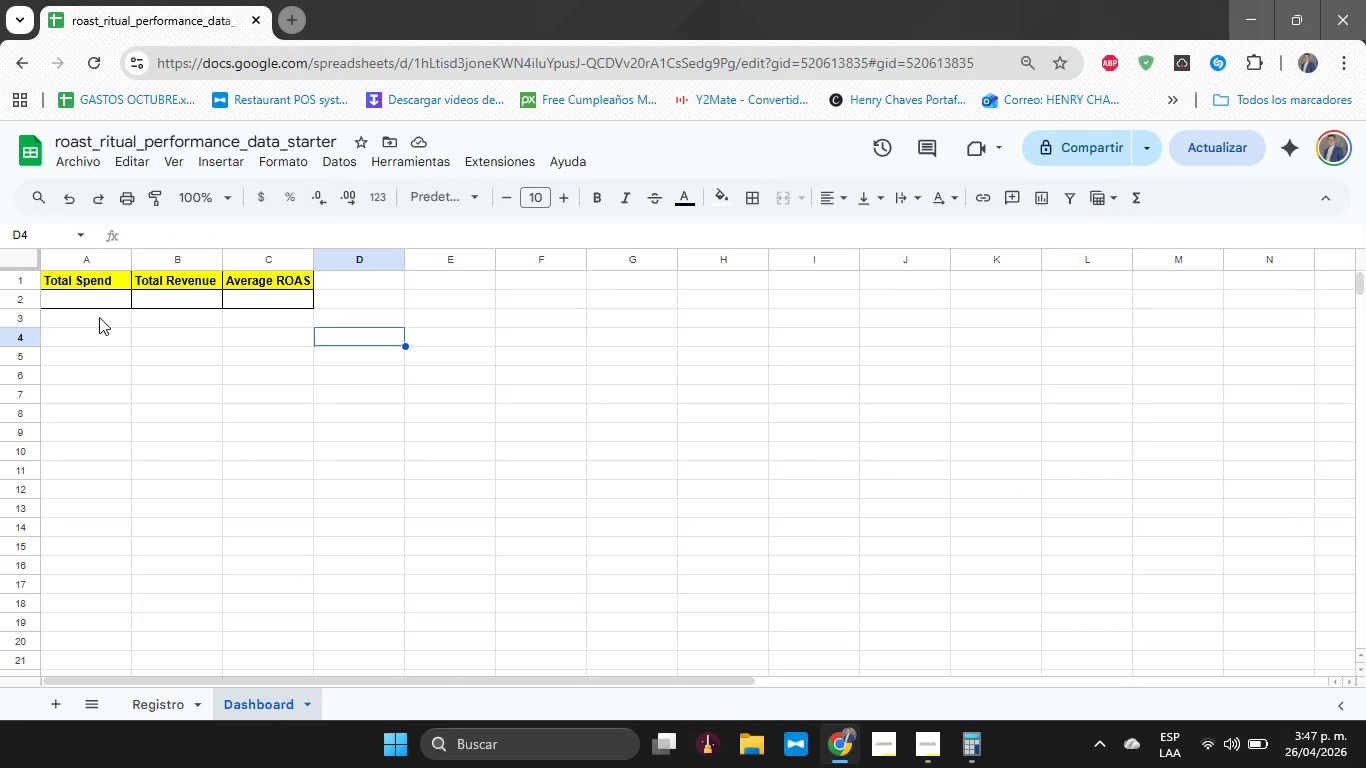 
left_click([95, 303])
 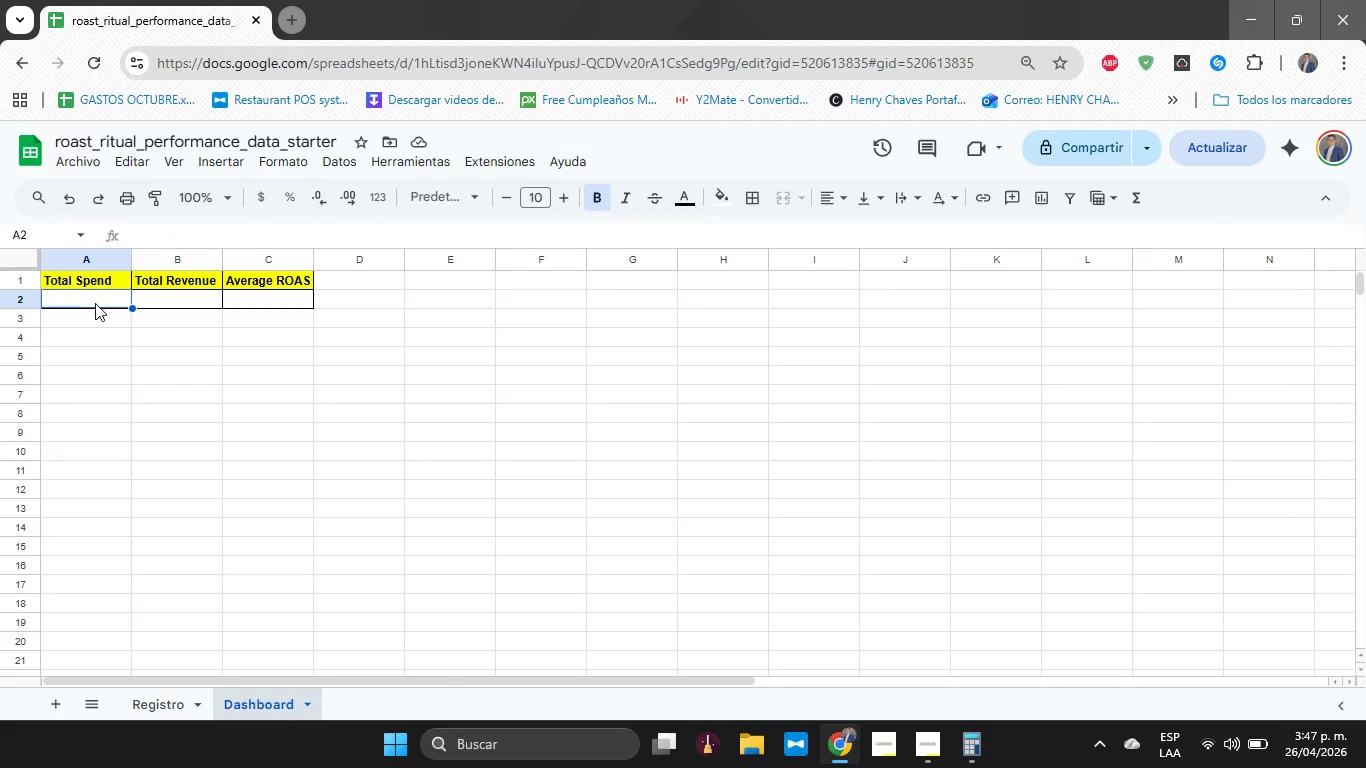 
wait(8.81)
 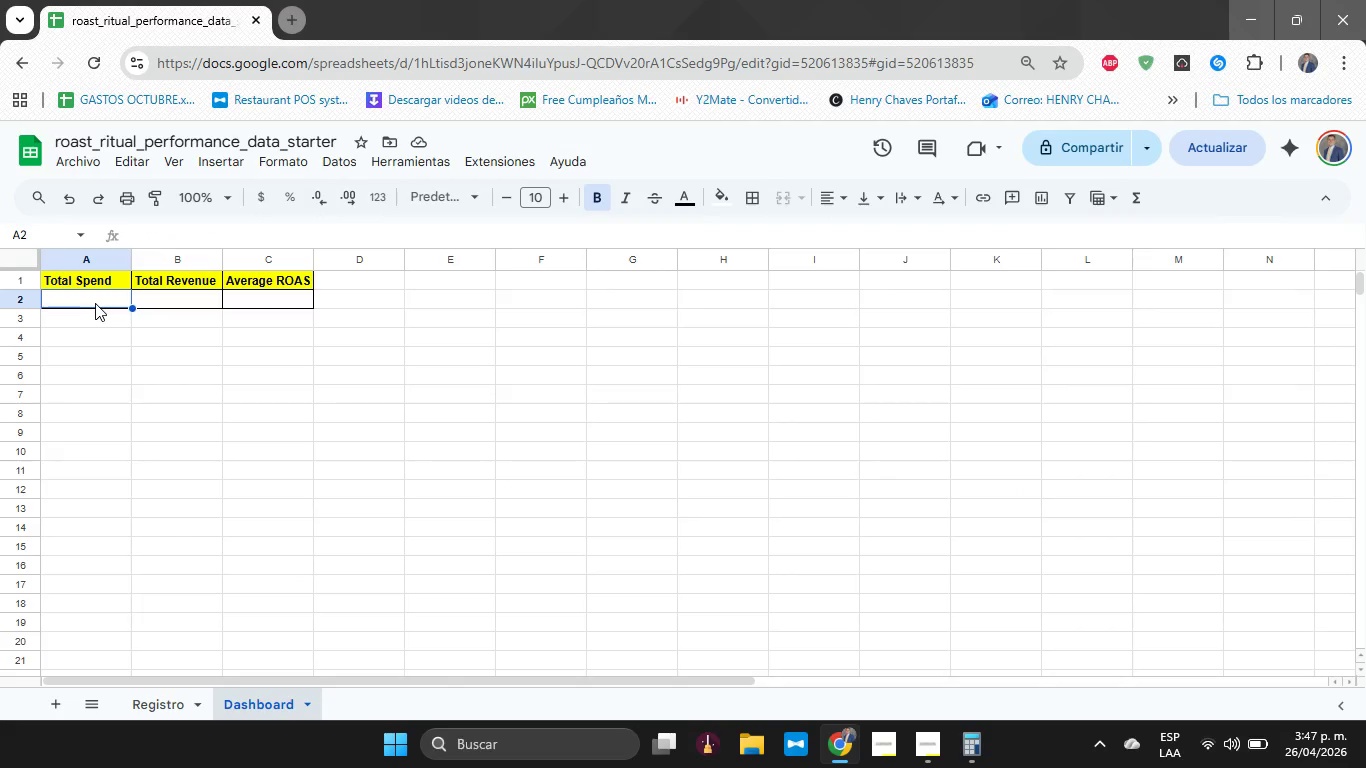 
left_click([935, 744])